 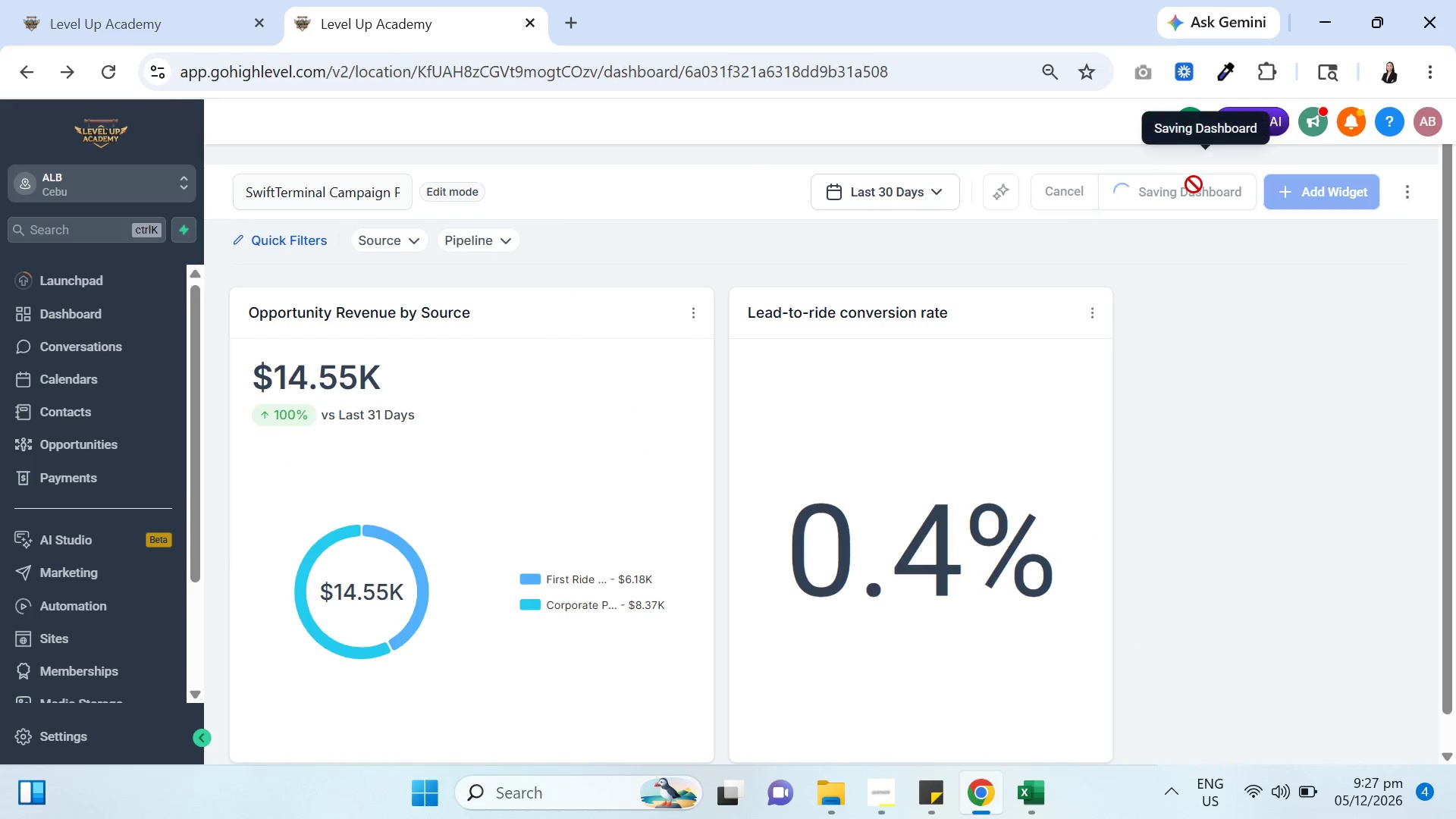 
left_click([274, 187])
 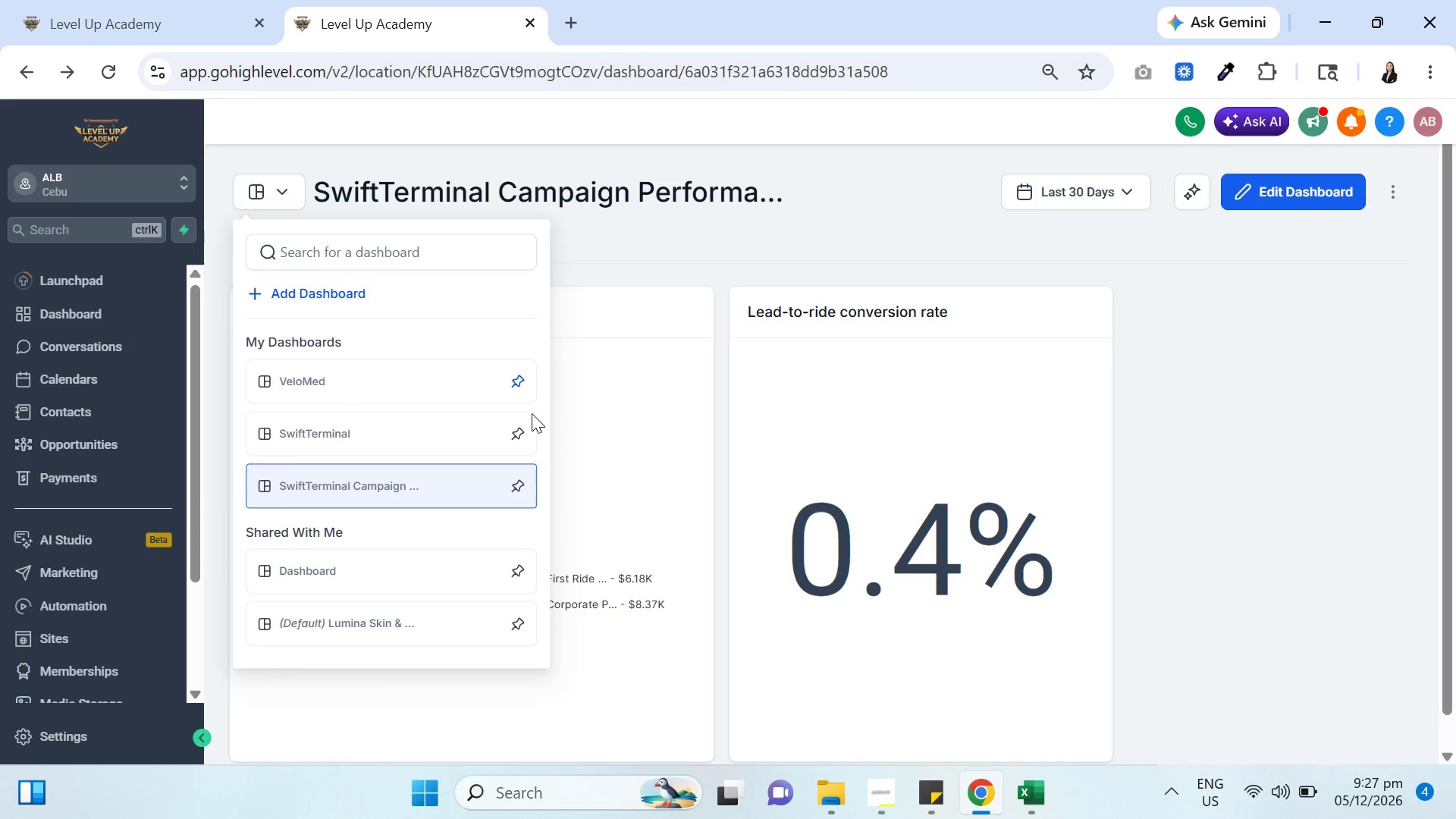 
wait(7.92)
 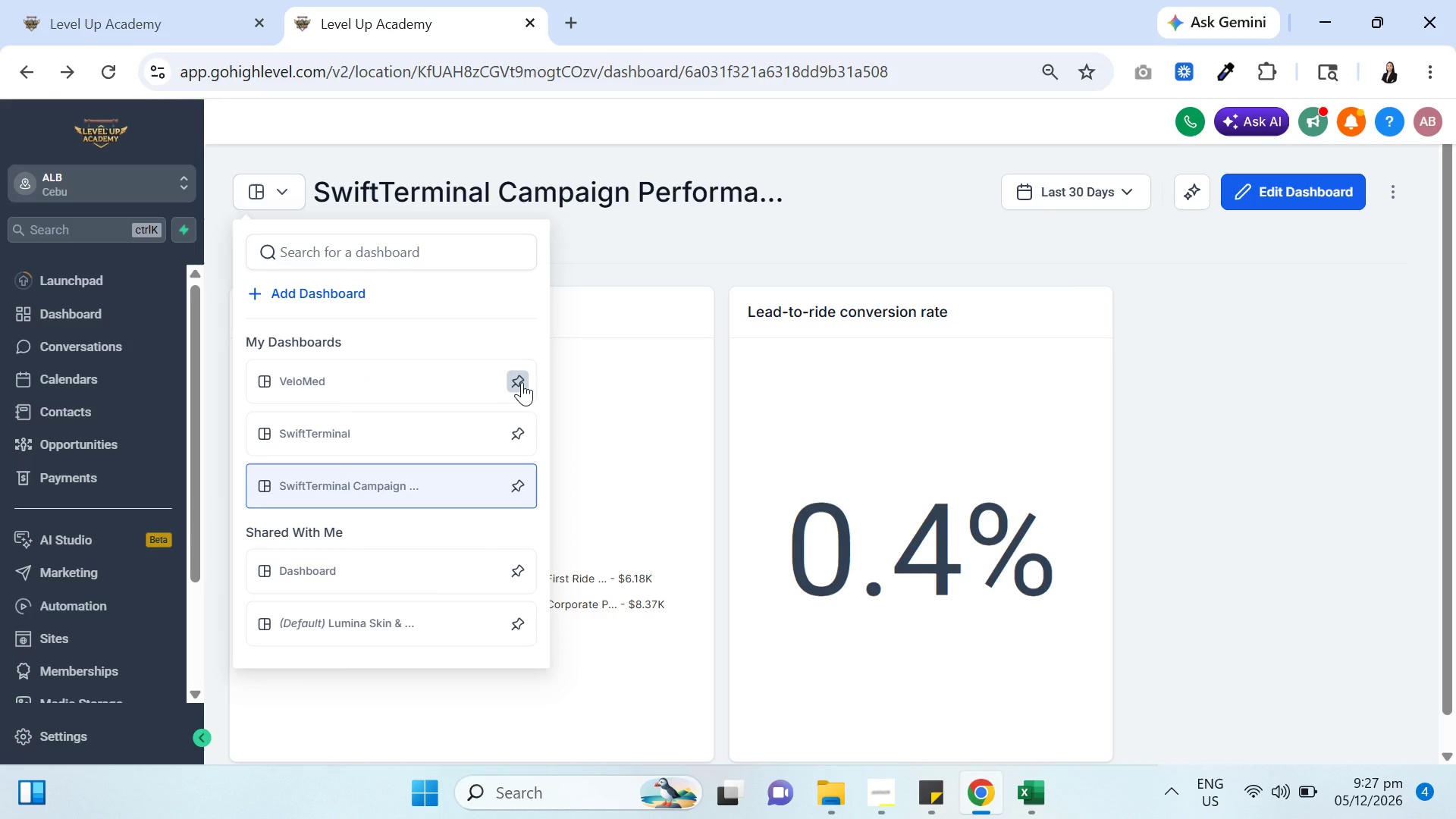 
left_click([303, 379])
 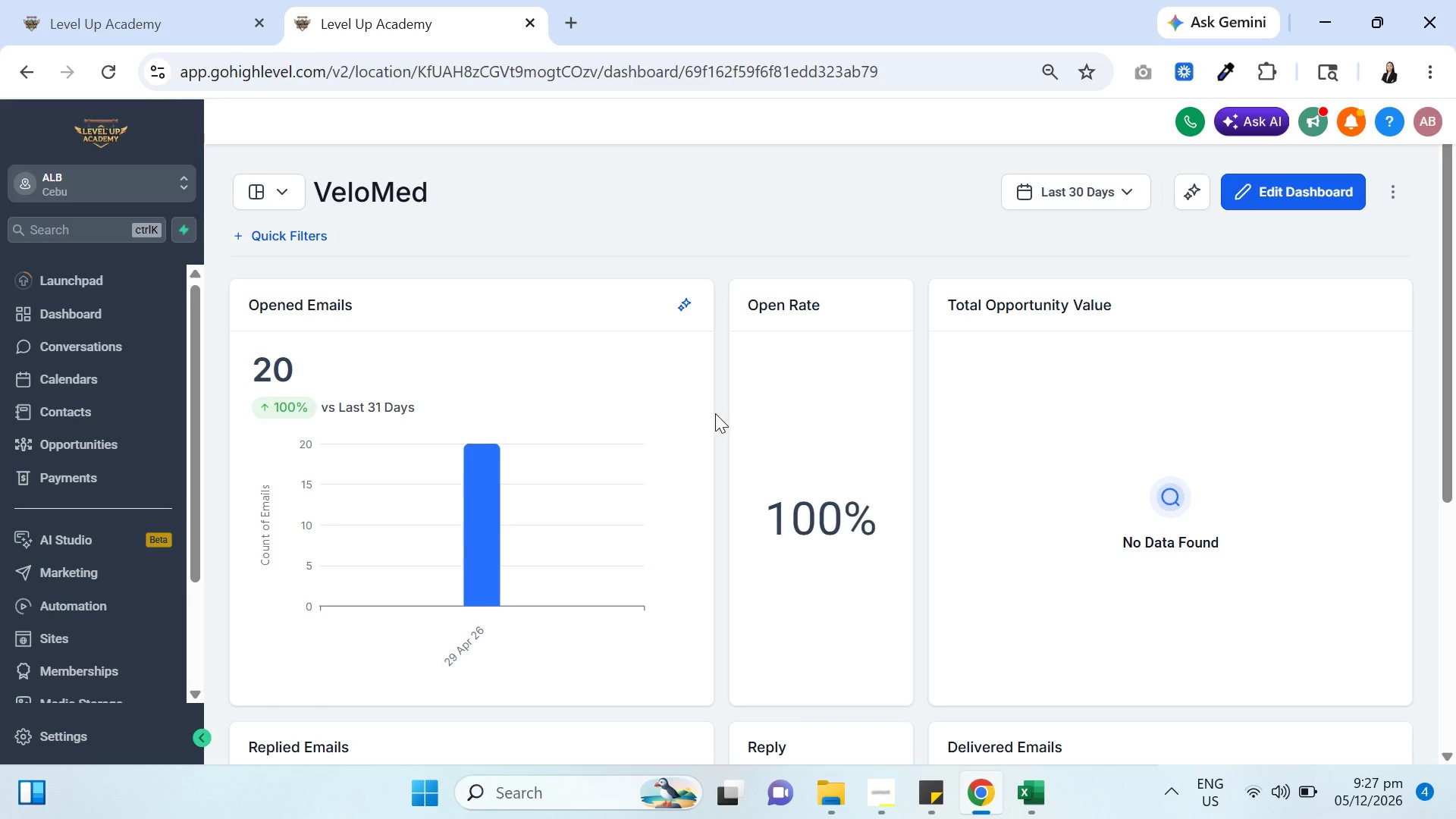 
wait(5.2)
 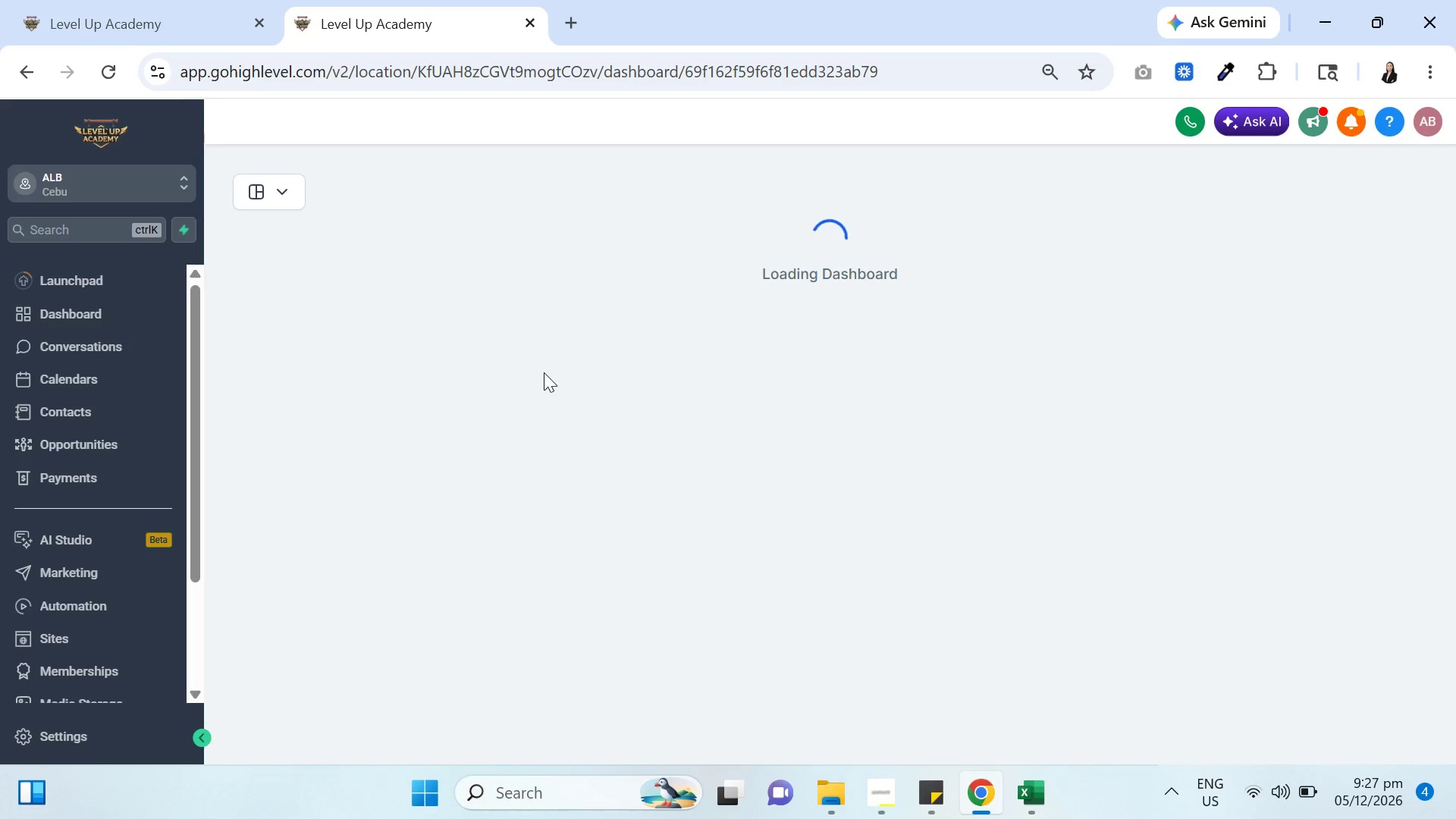 
left_click([1394, 197])
 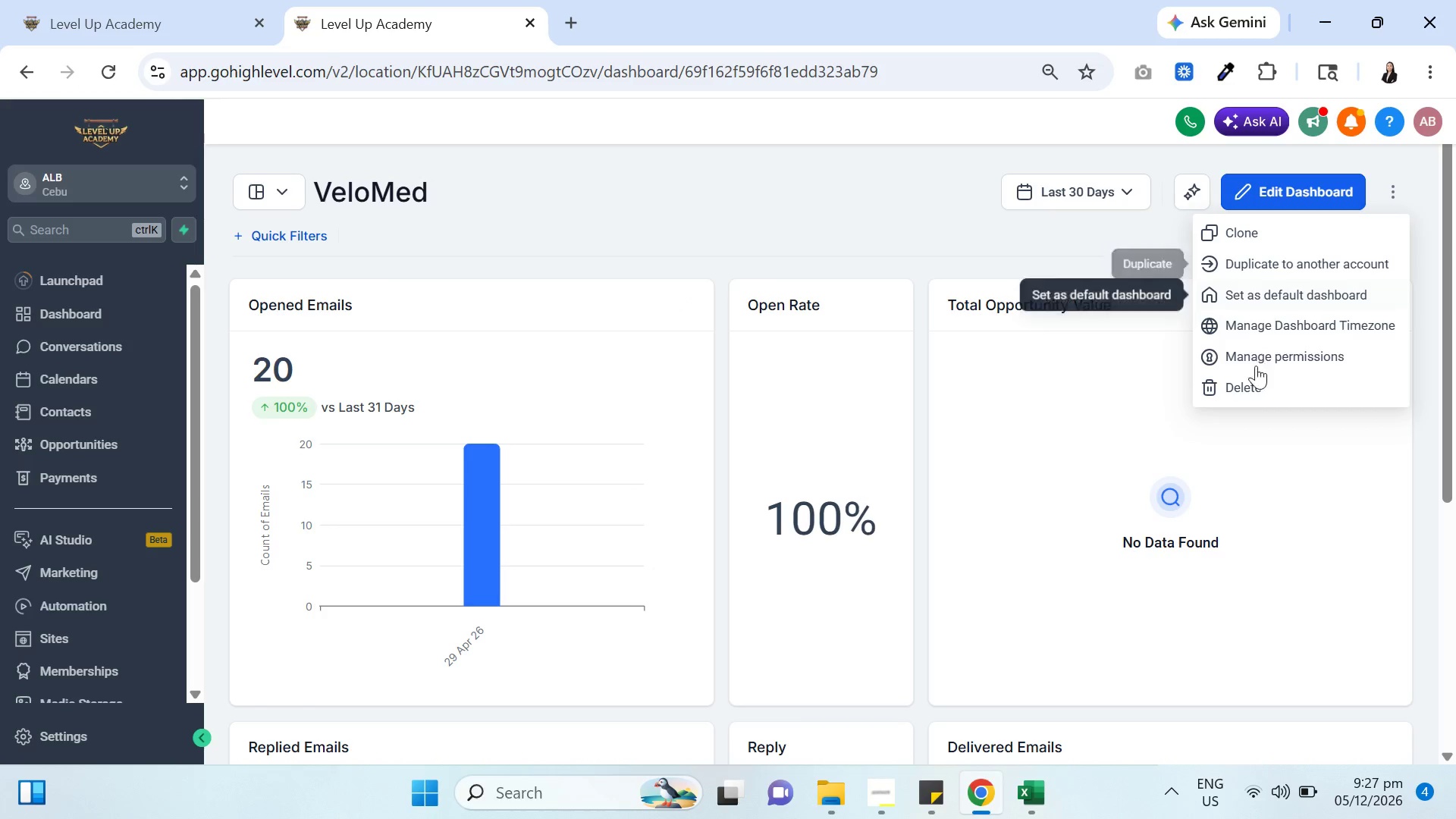 
left_click([1256, 385])
 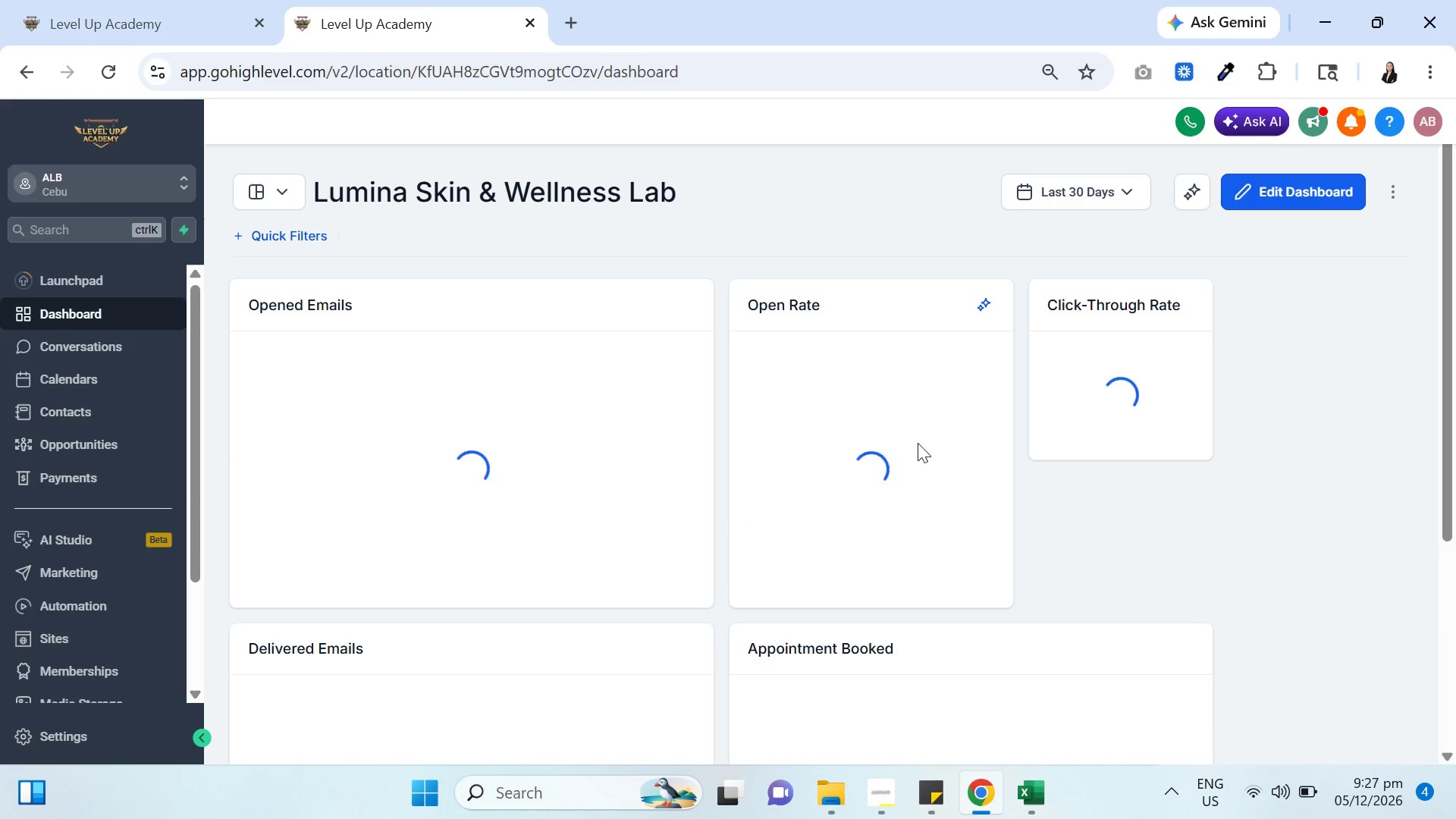 
wait(6.44)
 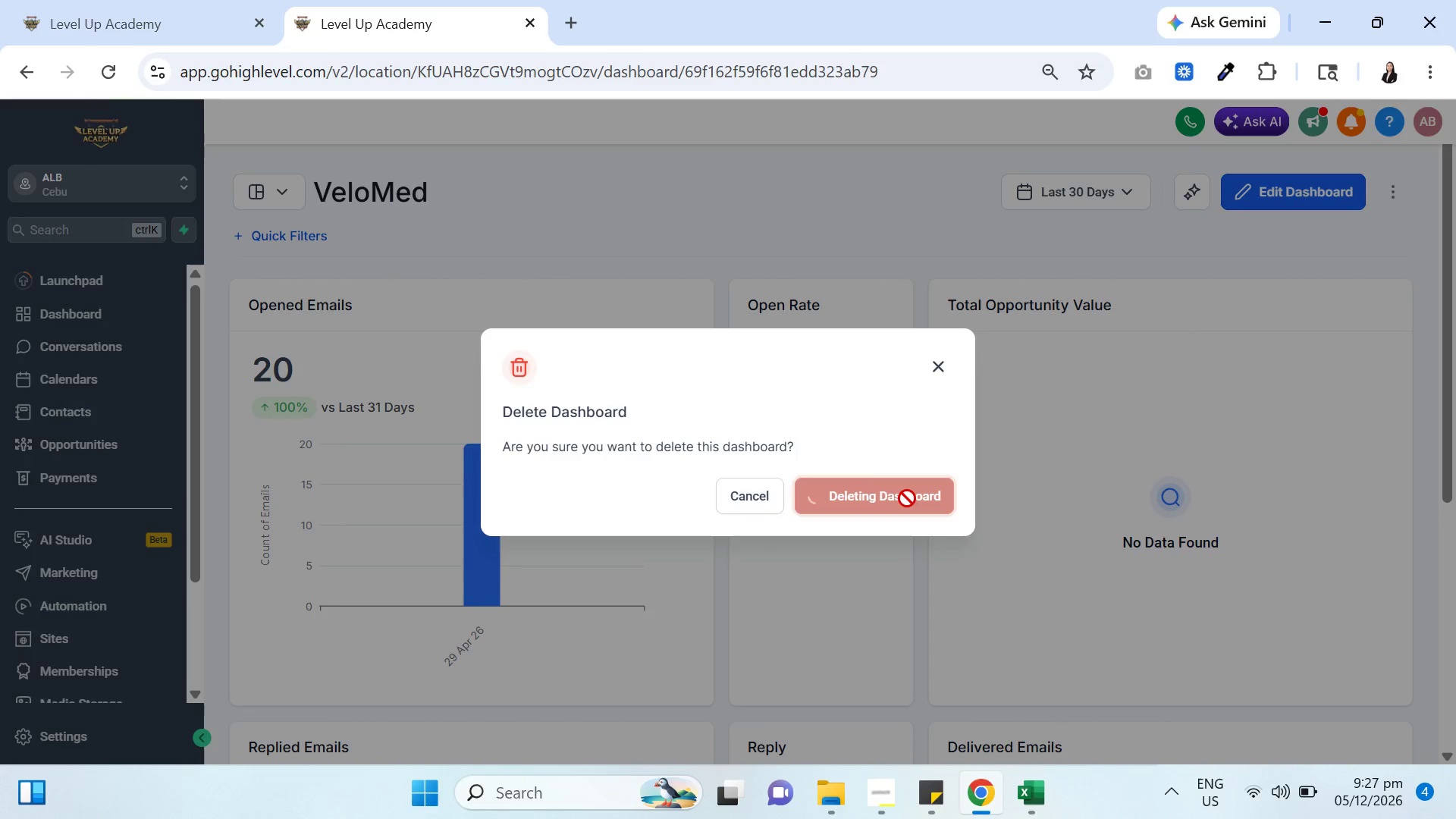 
scroll: coordinate [927, 444], scroll_direction: down, amount: 4.0
 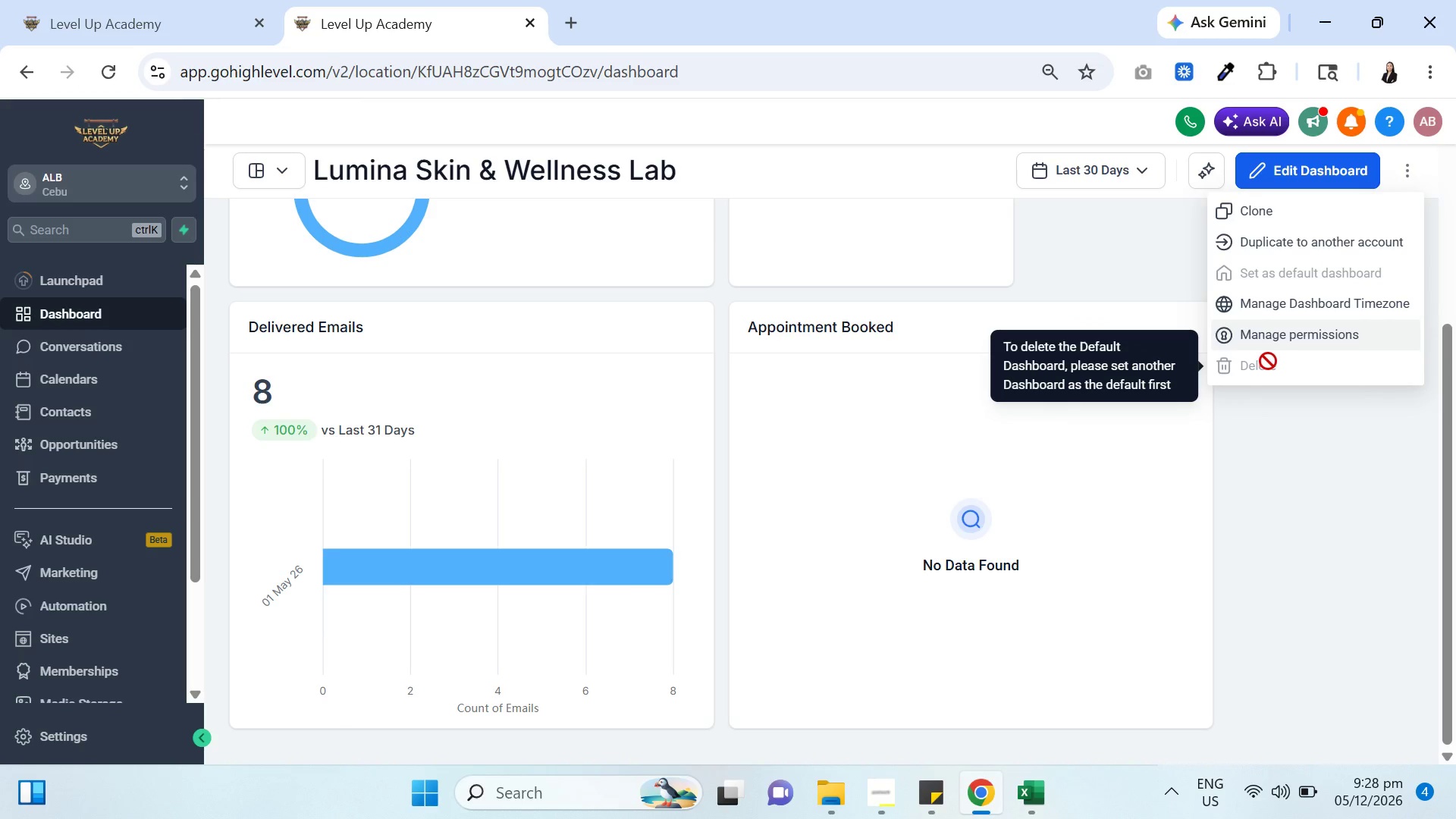 
wait(6.35)
 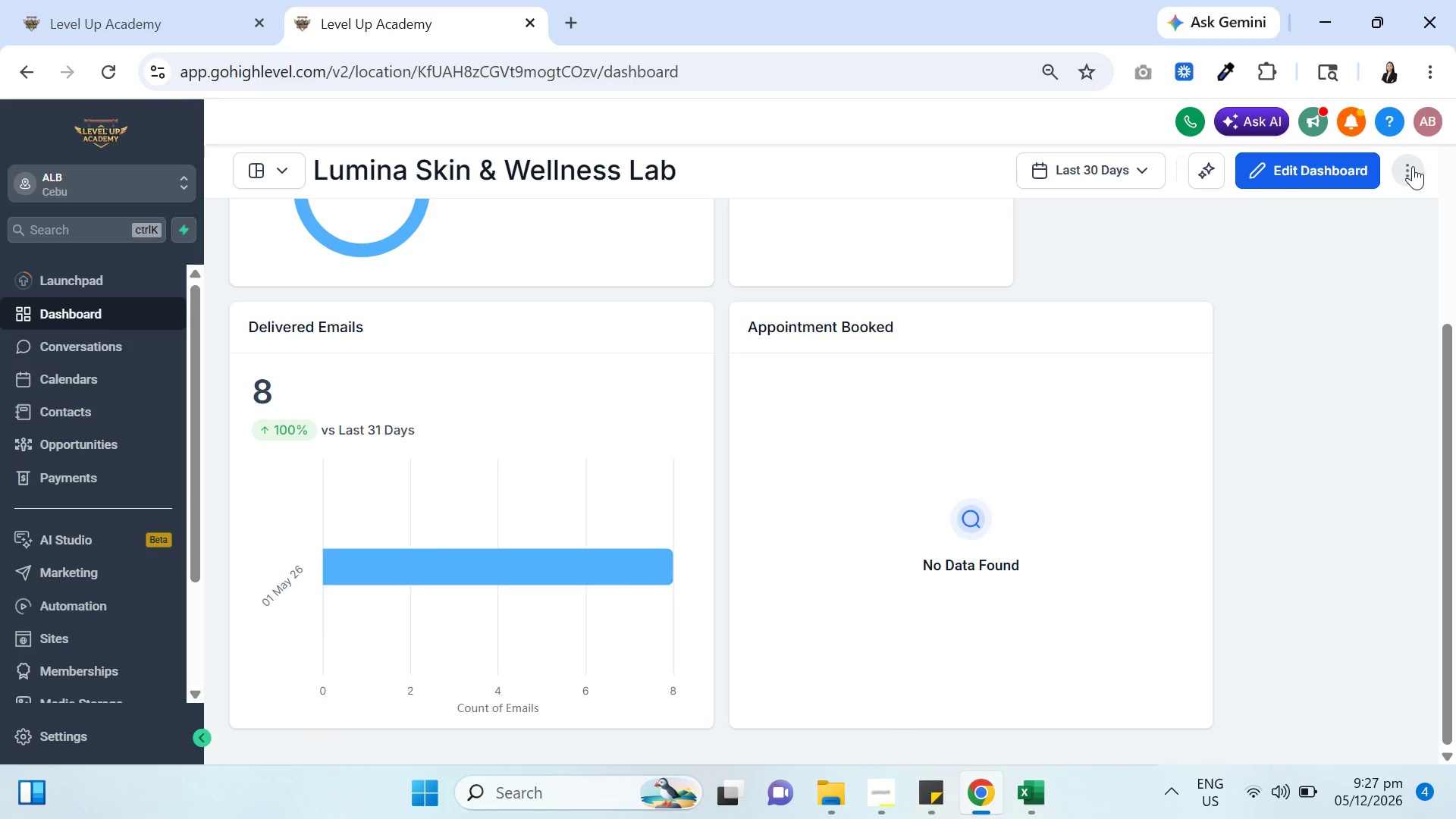 
left_click([291, 167])
 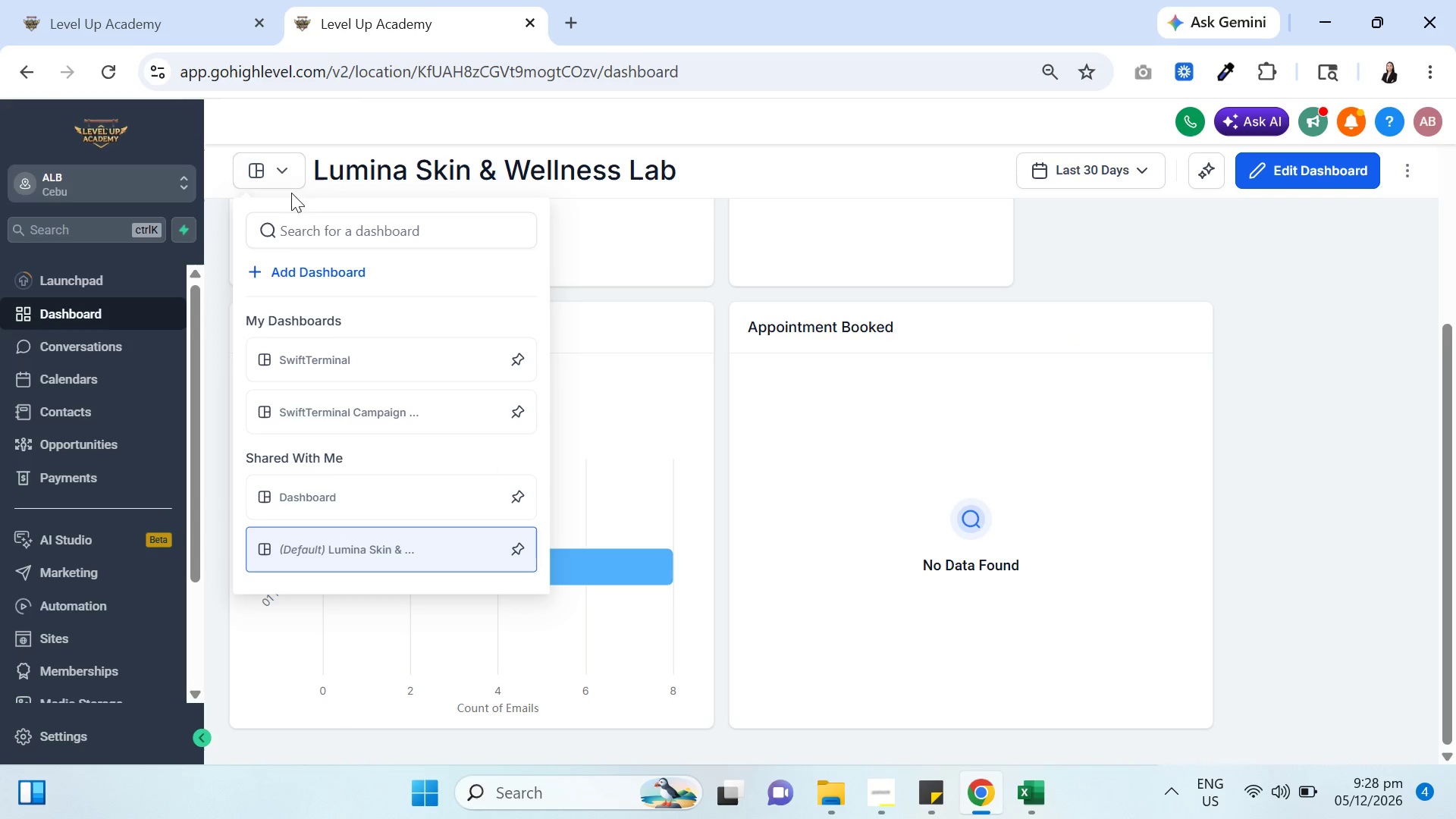 
mouse_move([344, 493])
 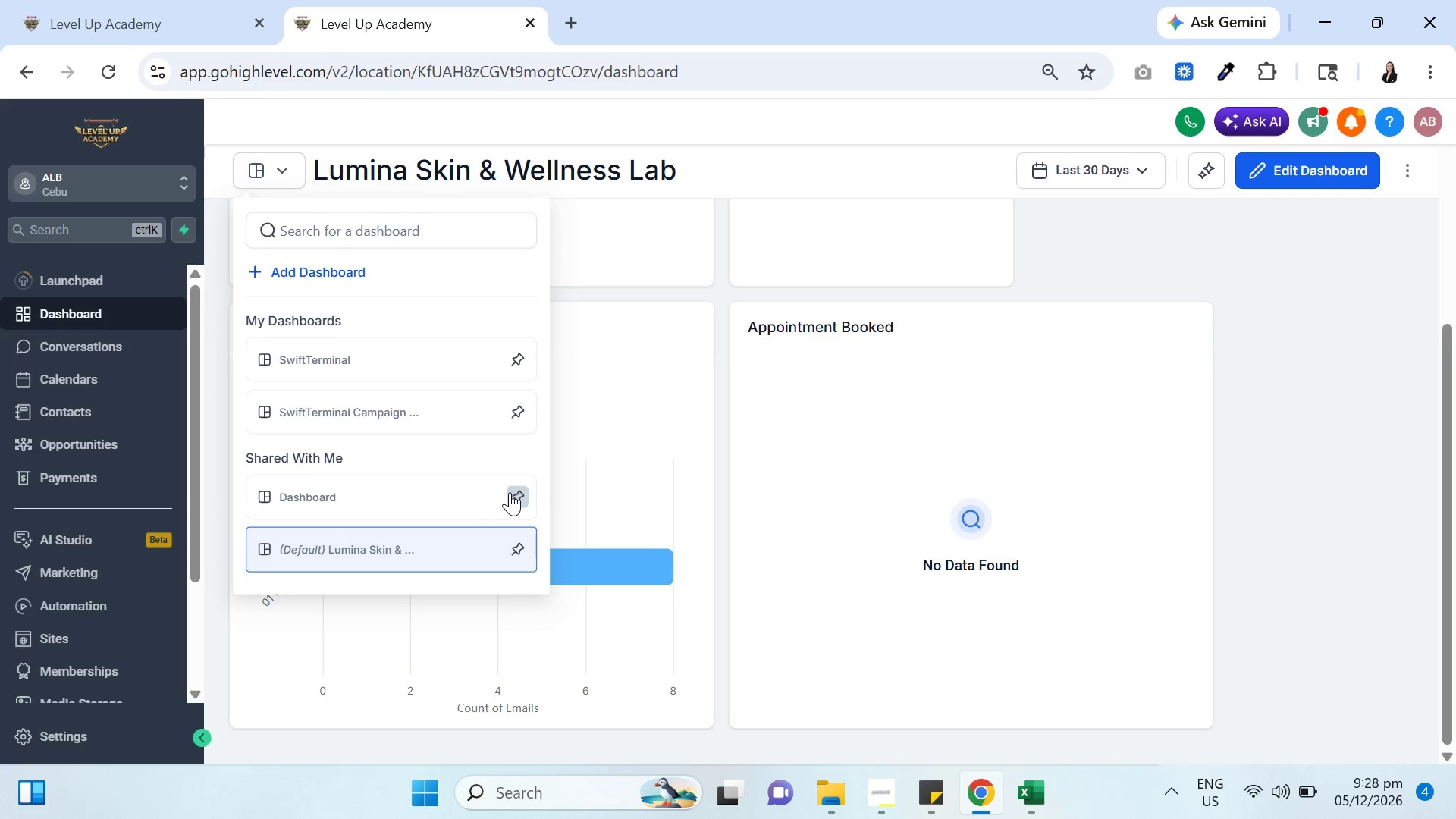 
left_click([432, 500])
 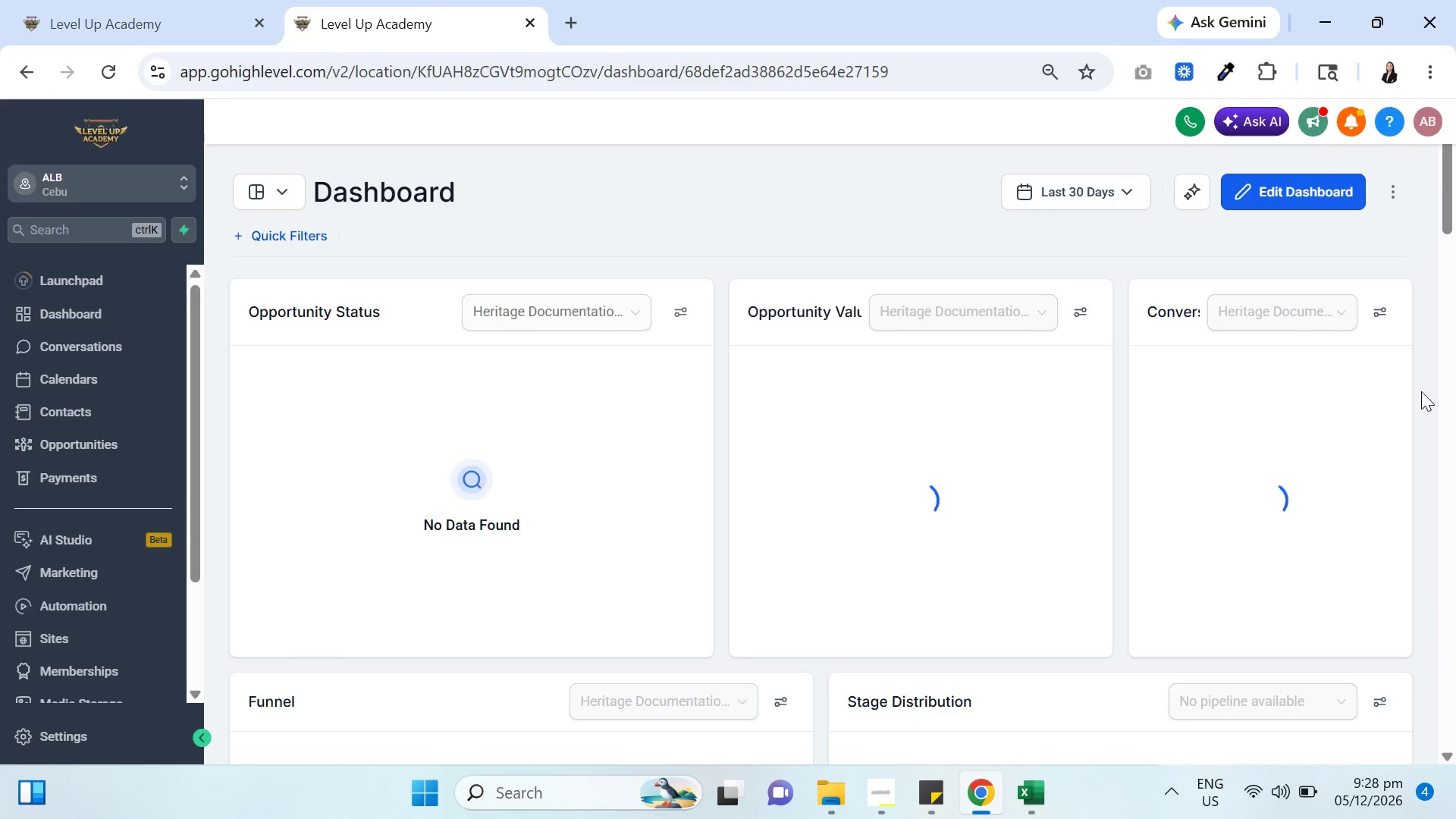 
left_click([1389, 193])
 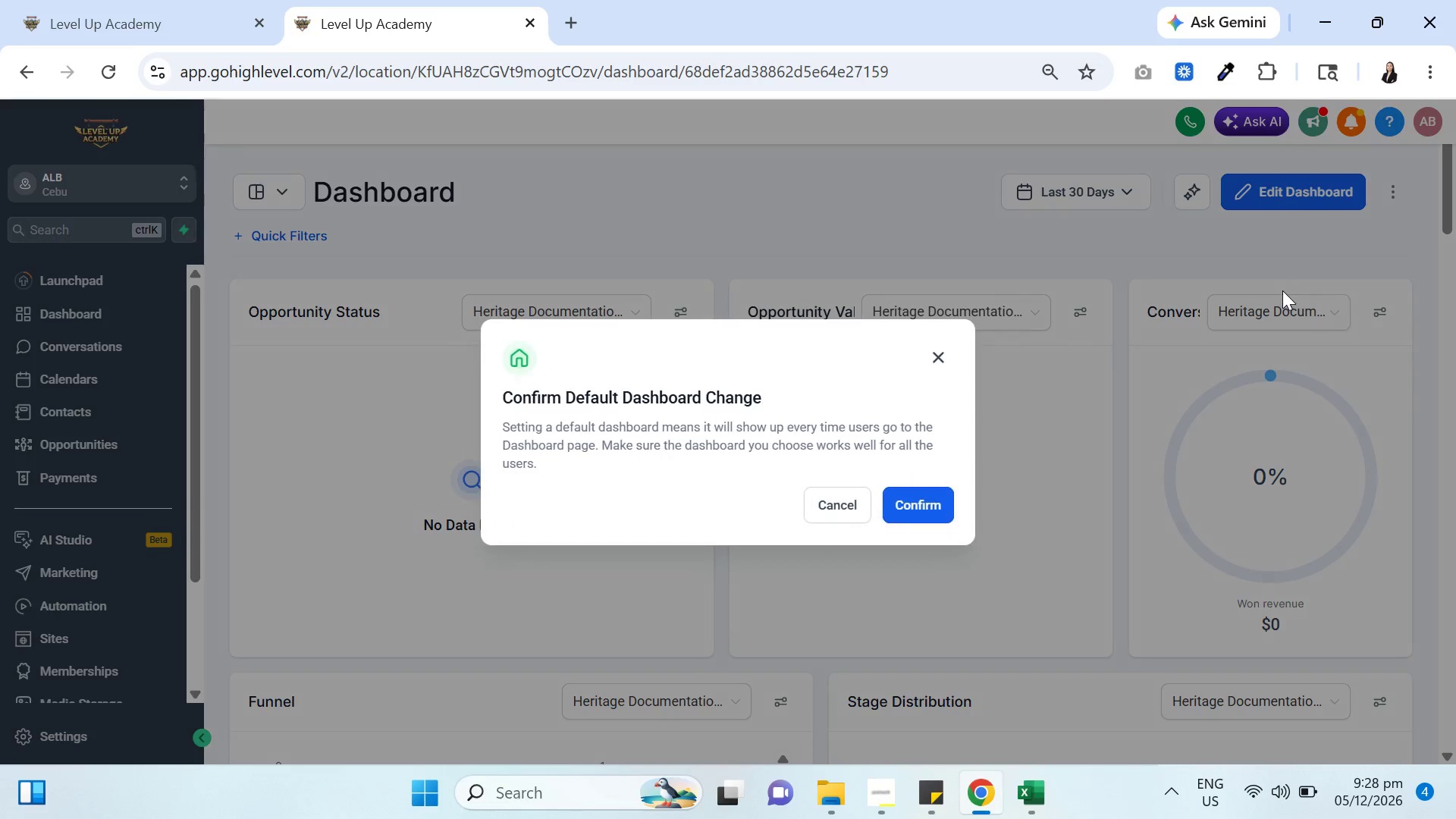 
left_click([912, 507])
 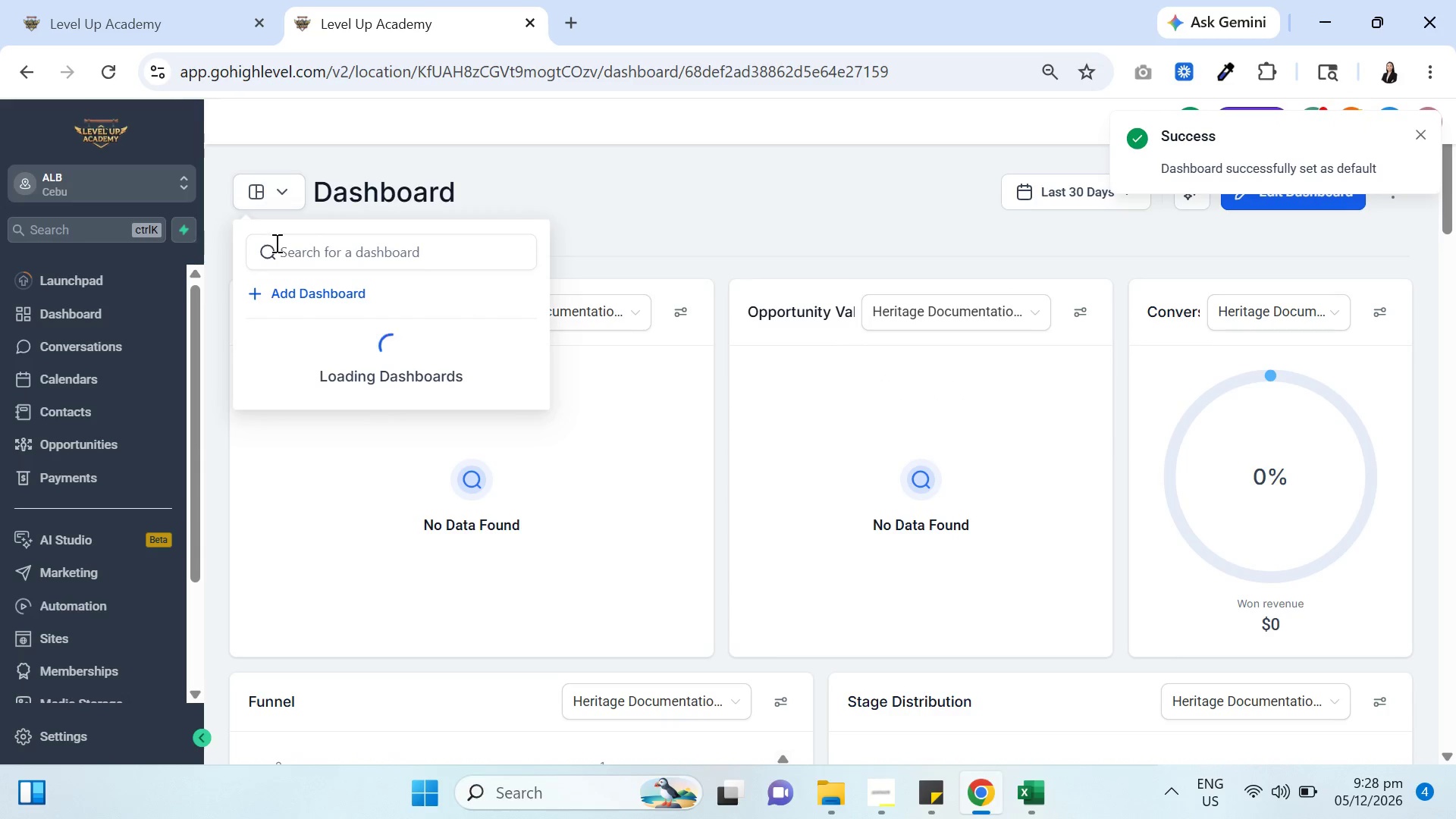 
left_click([334, 574])
 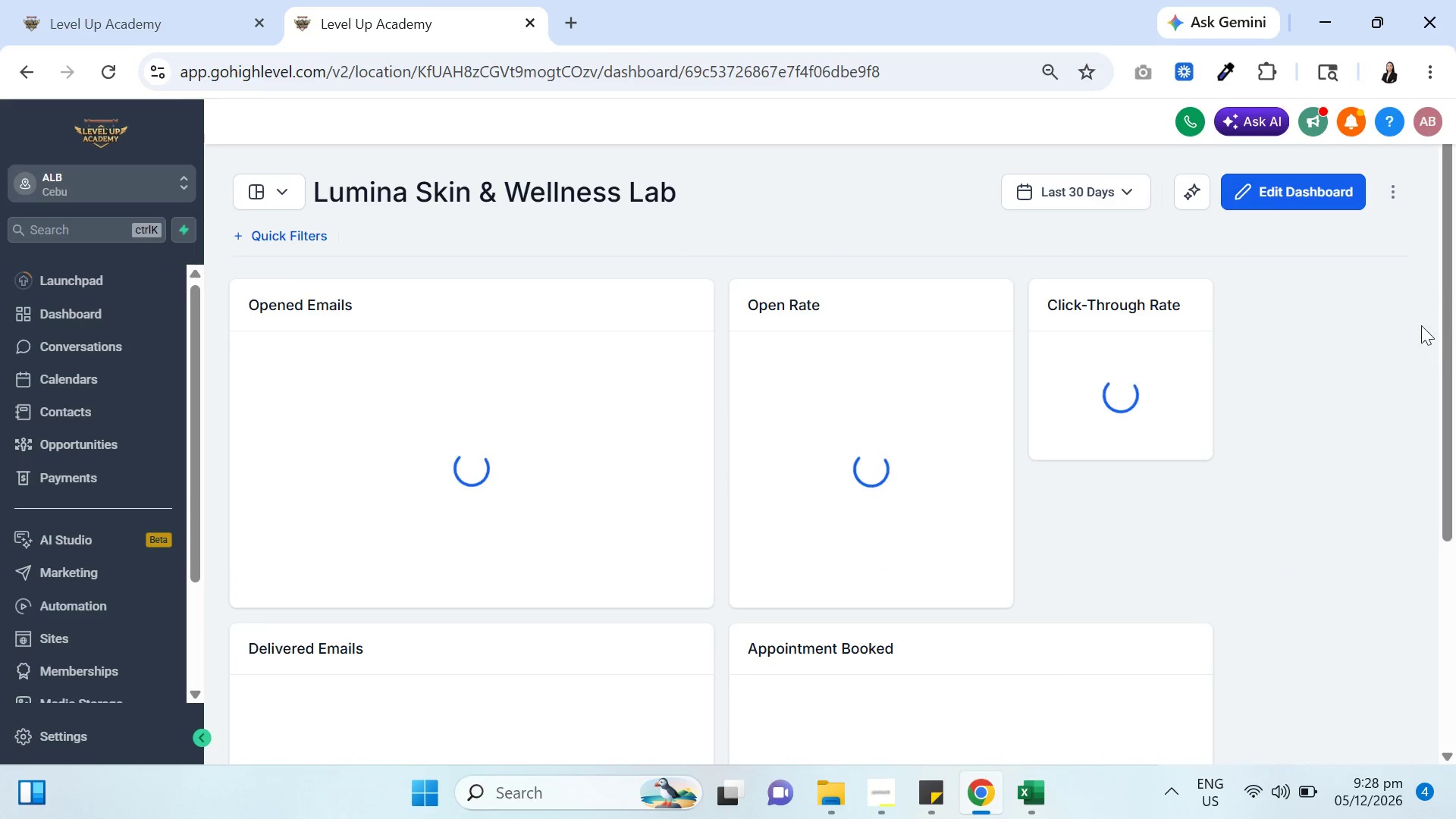 
left_click([1399, 186])
 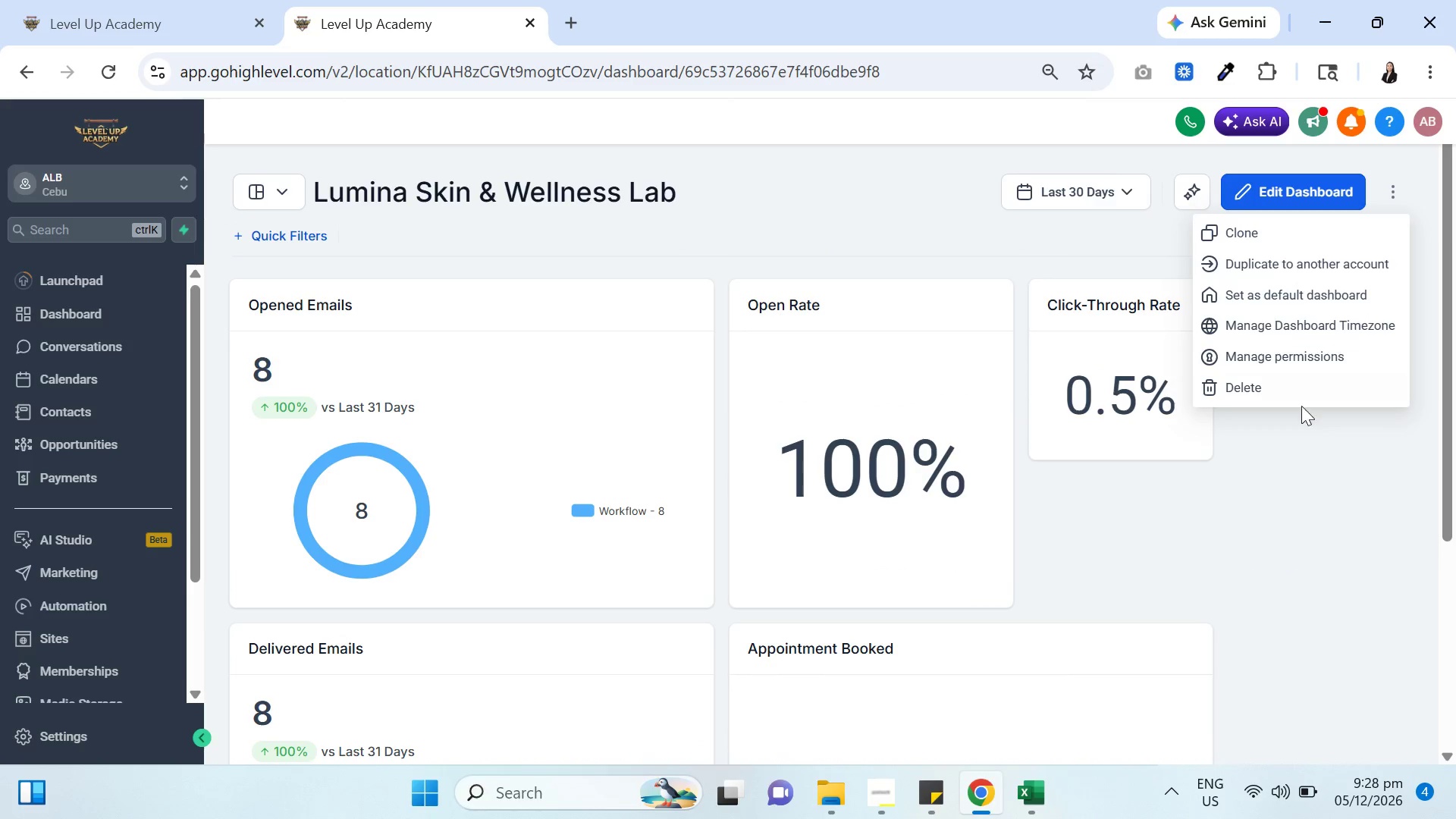 
left_click([1298, 389])
 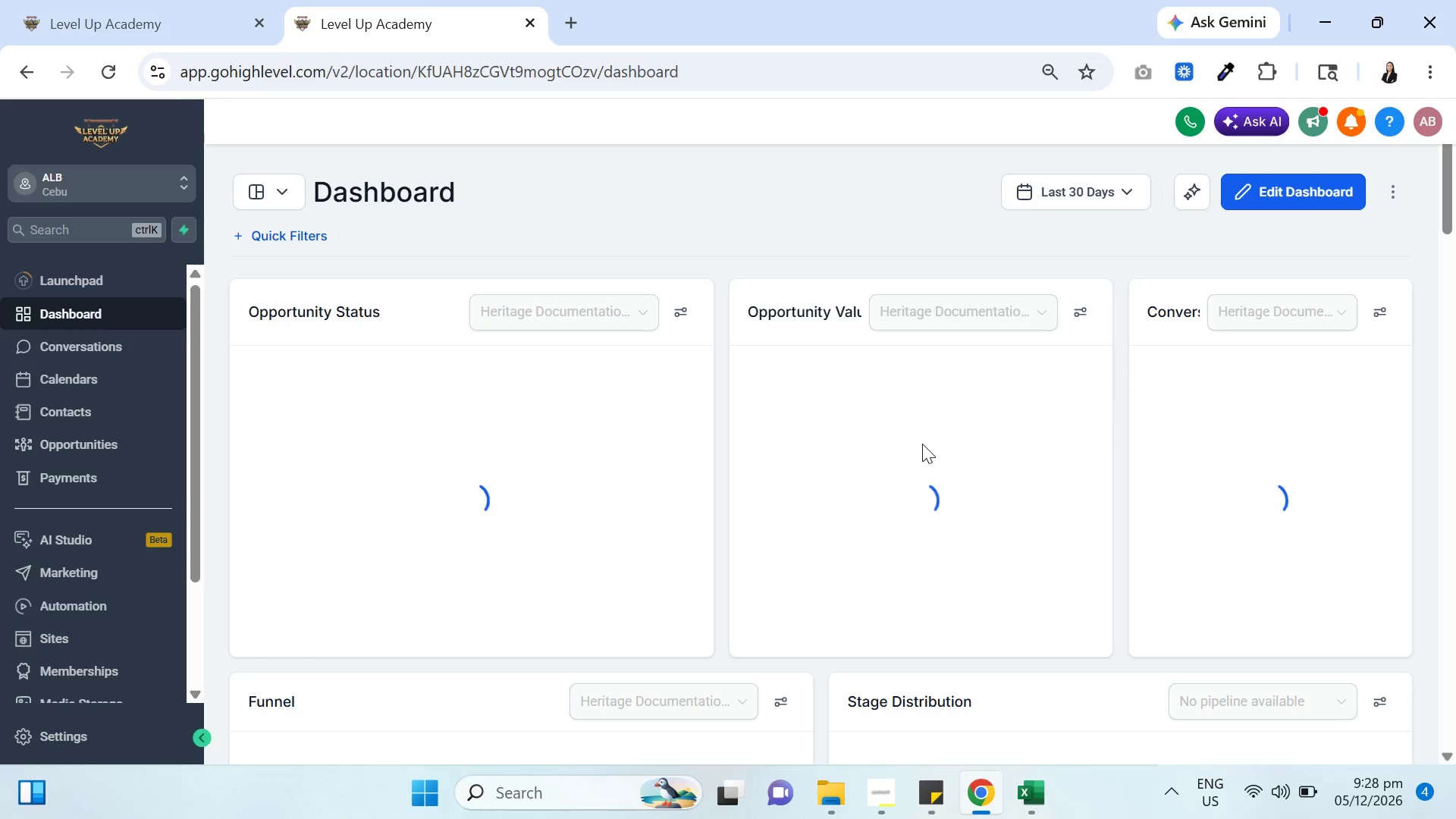 
wait(6.55)
 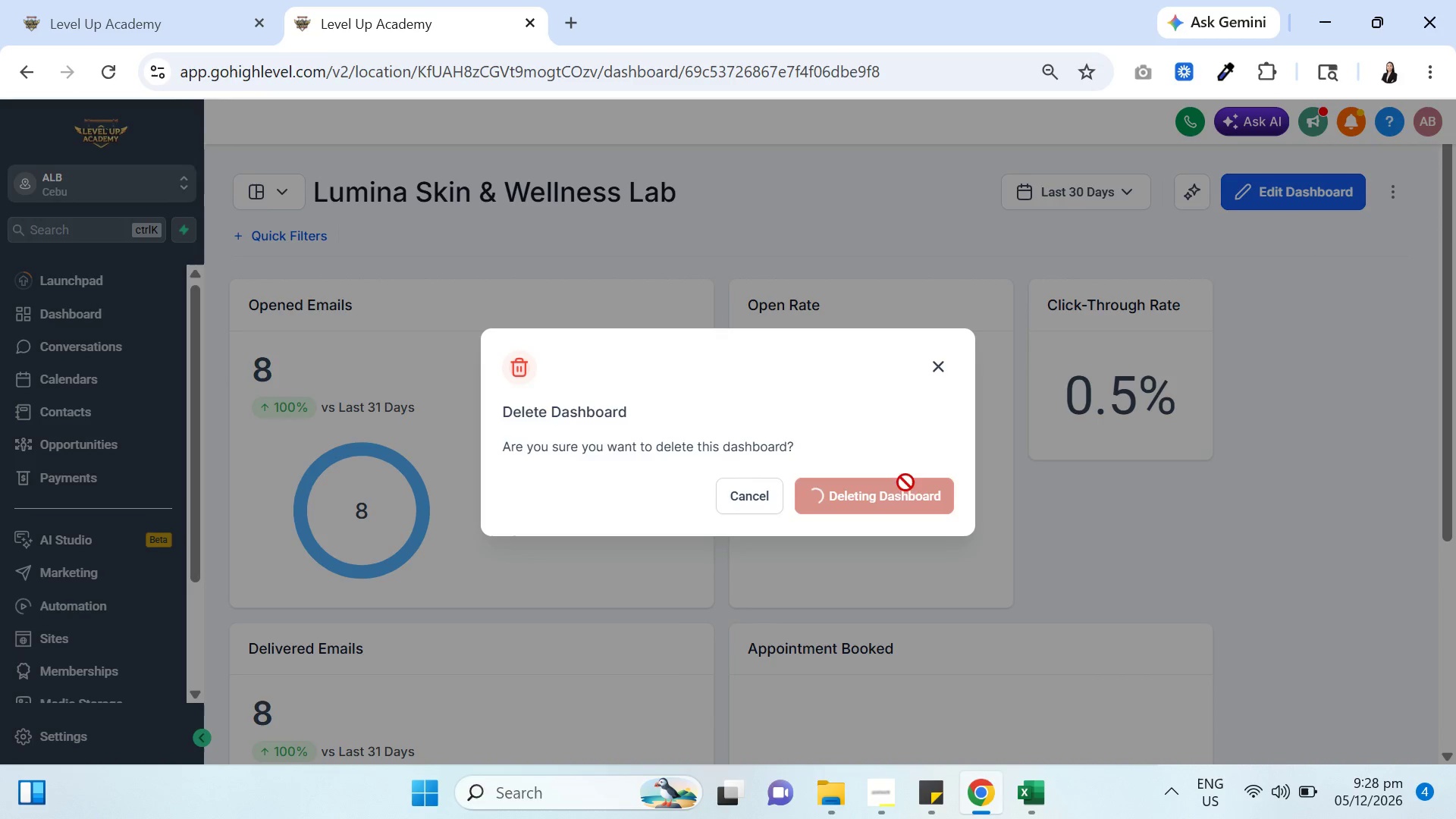 
left_click([271, 180])
 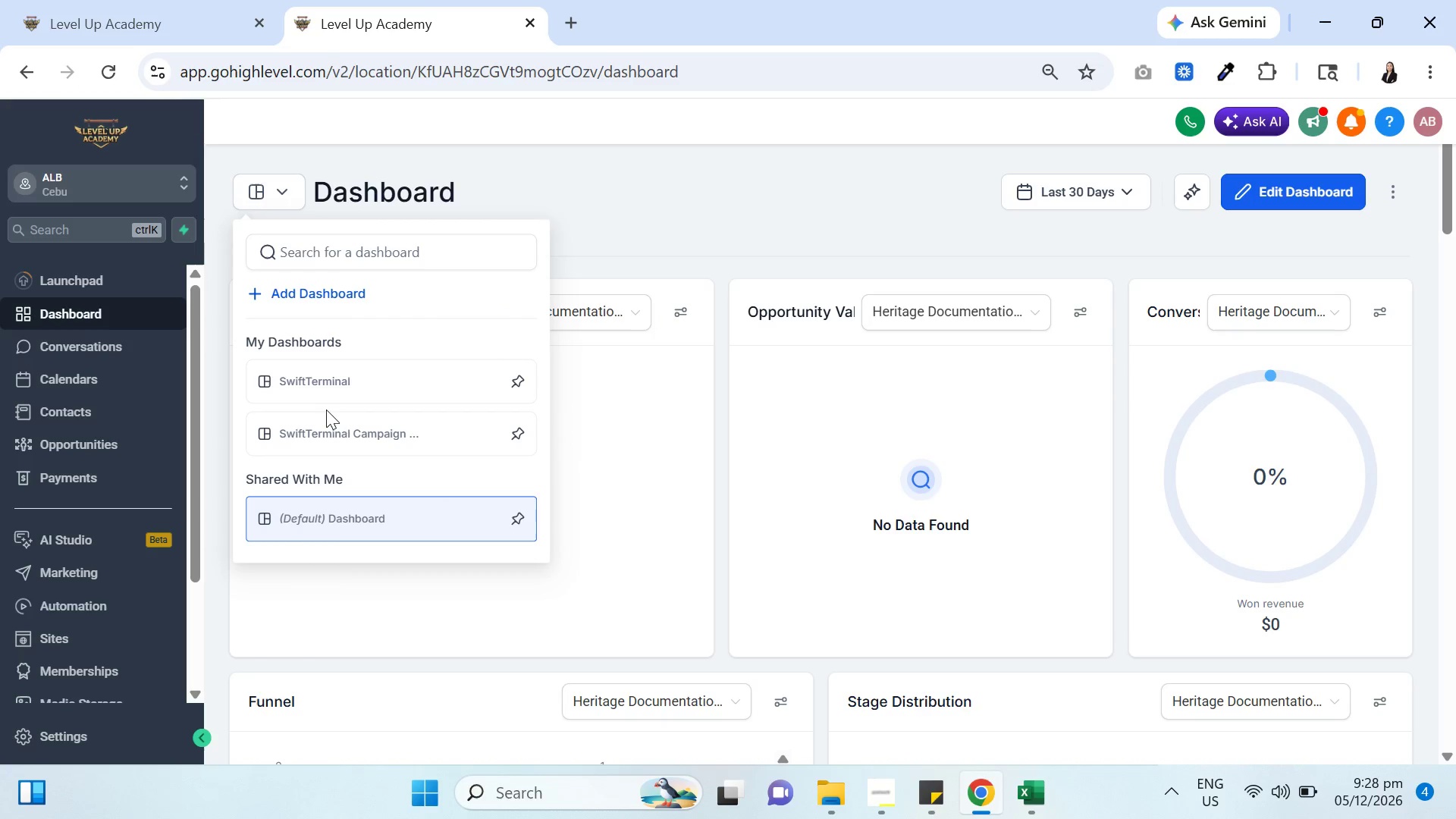 
left_click([333, 376])
 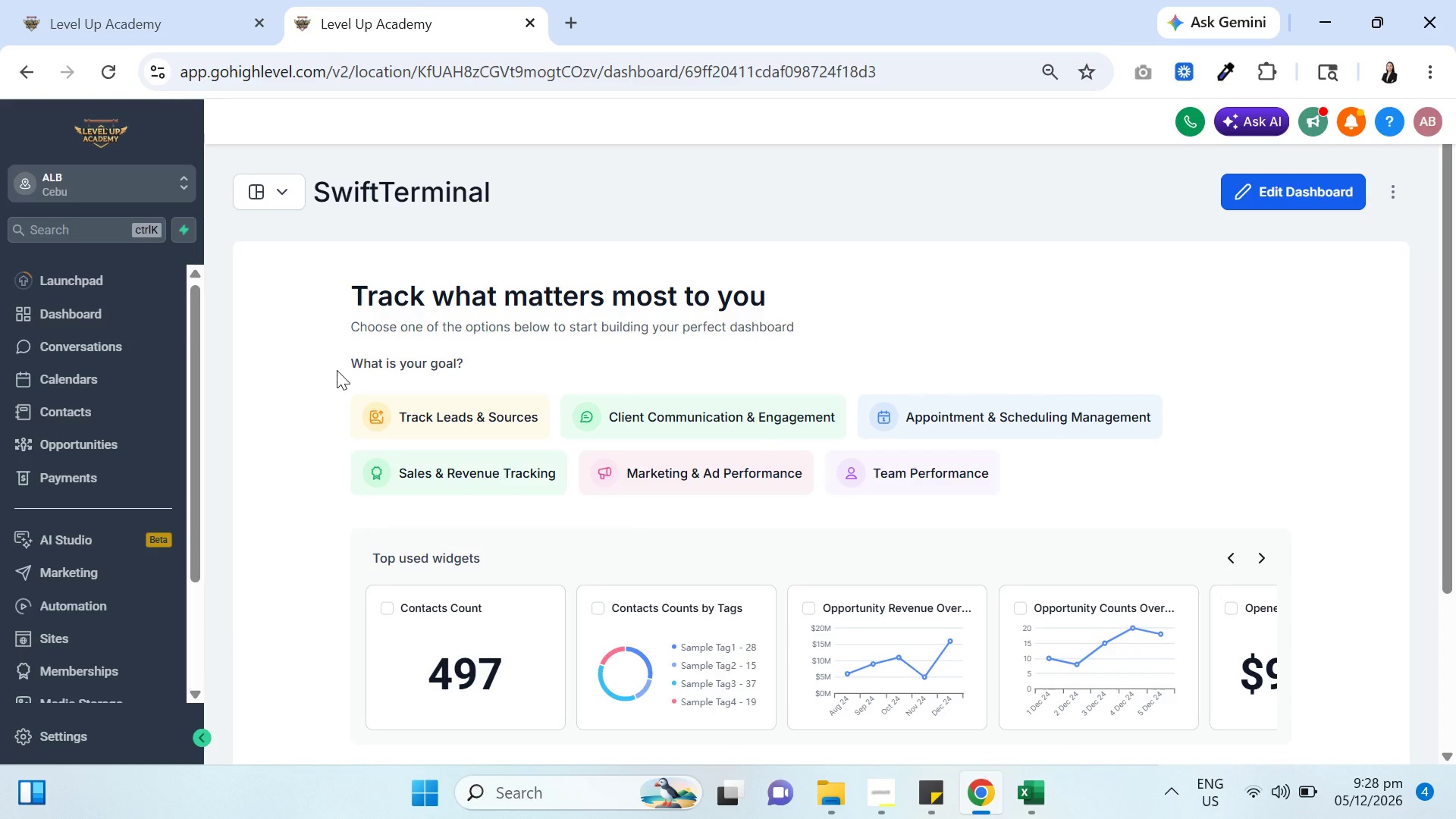 
scroll: coordinate [711, 406], scroll_direction: down, amount: 2.0
 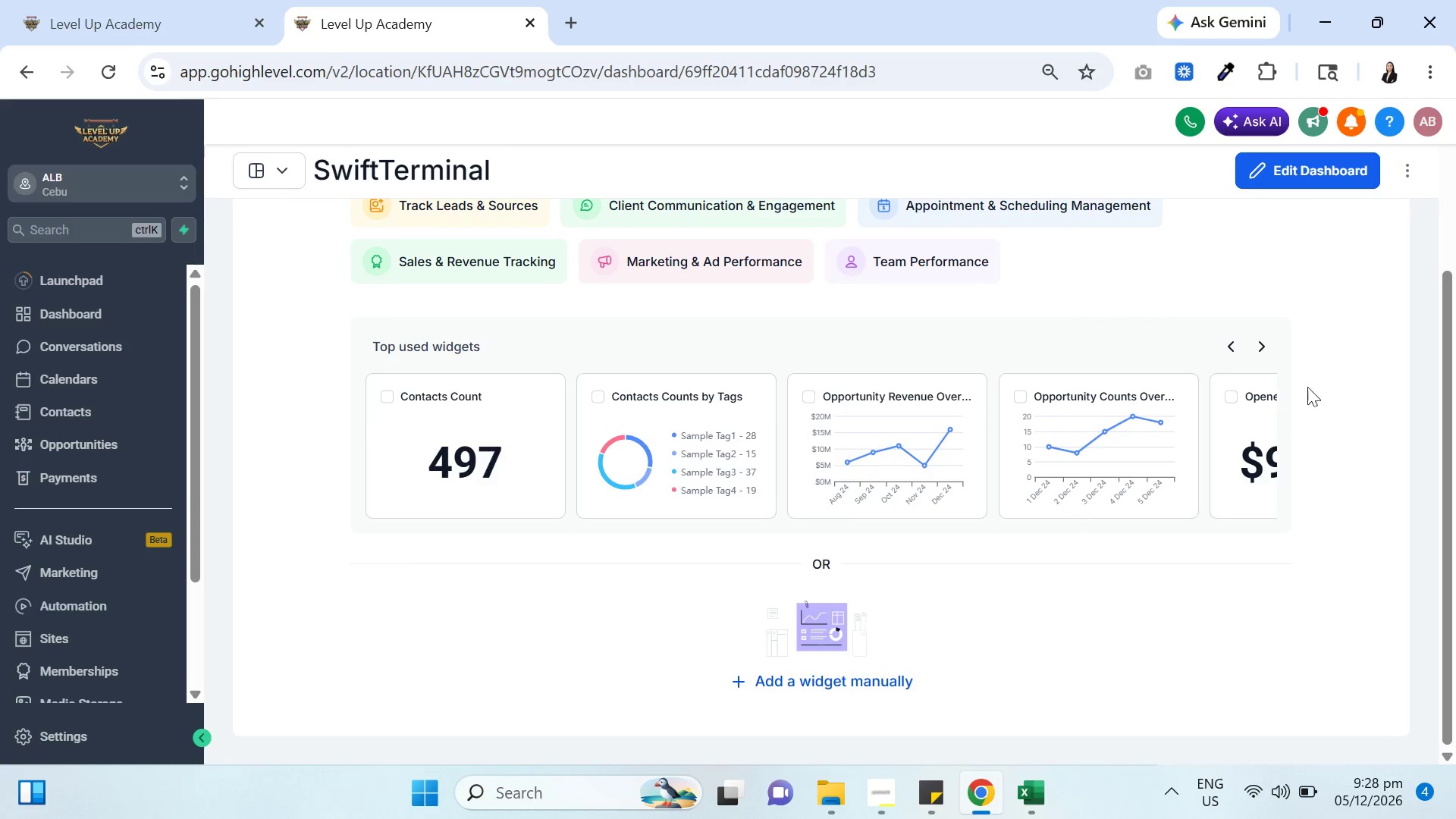 
left_click([1262, 347])
 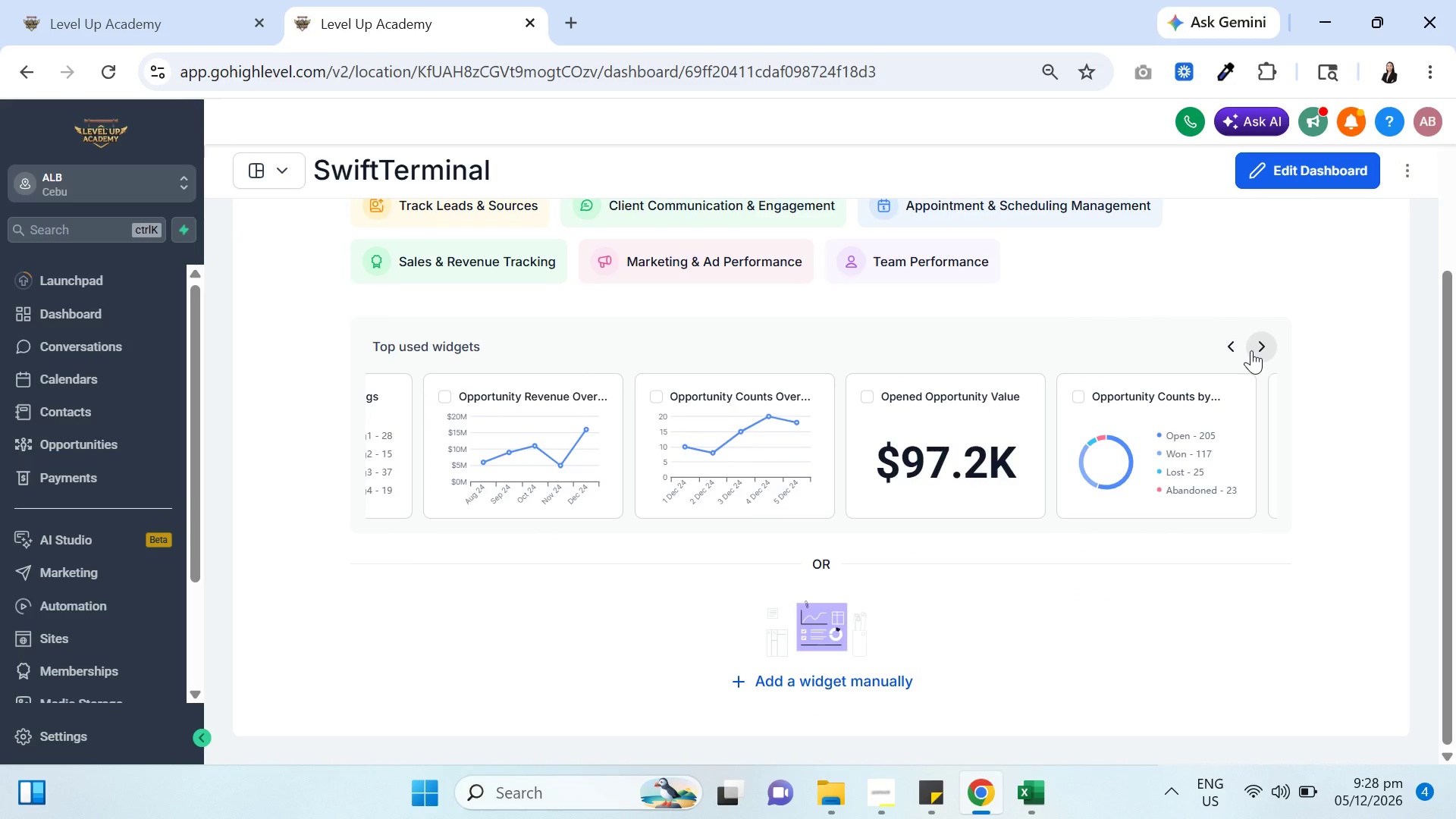 
left_click([1251, 350])
 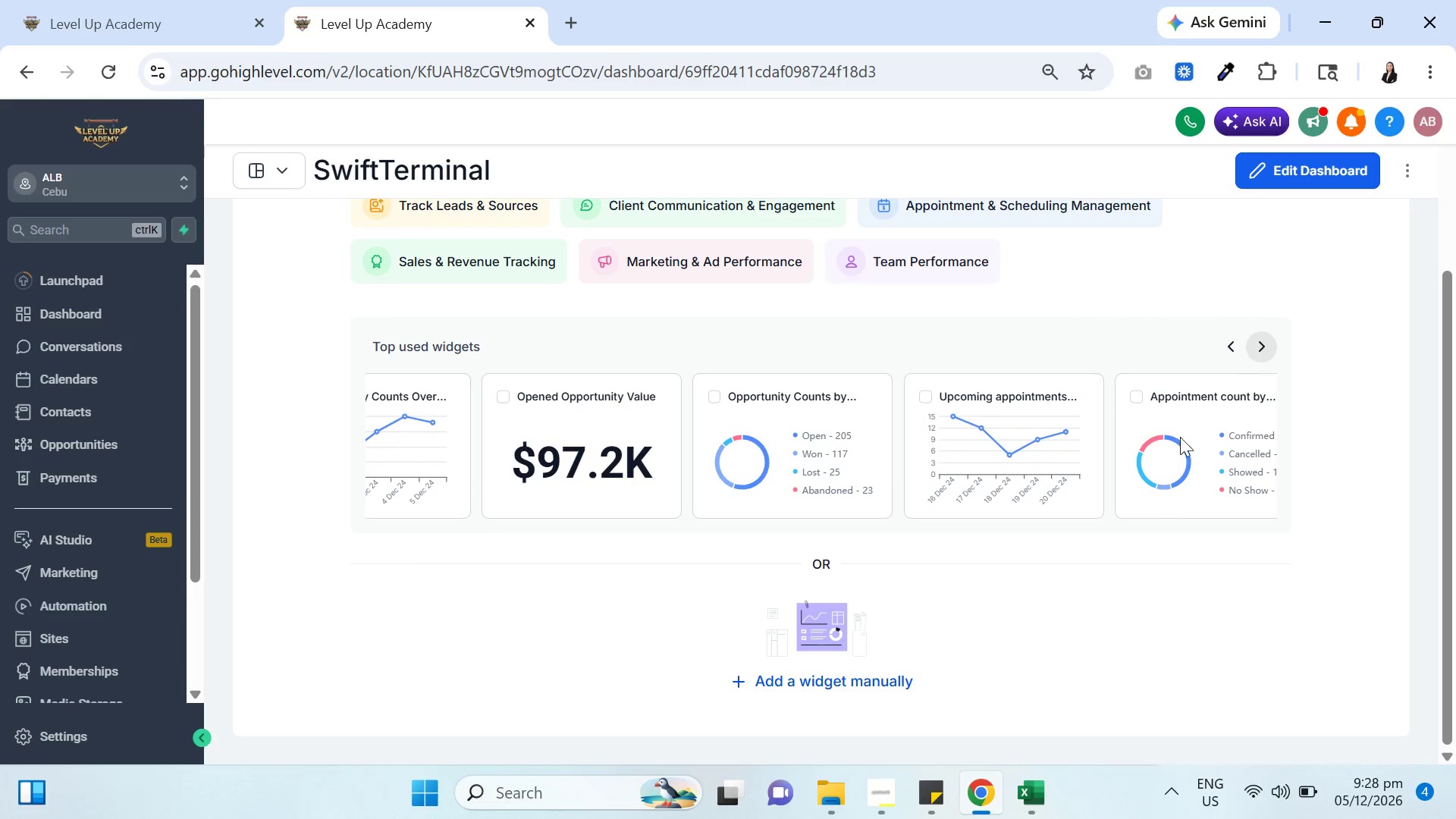 
left_click([888, 802])